 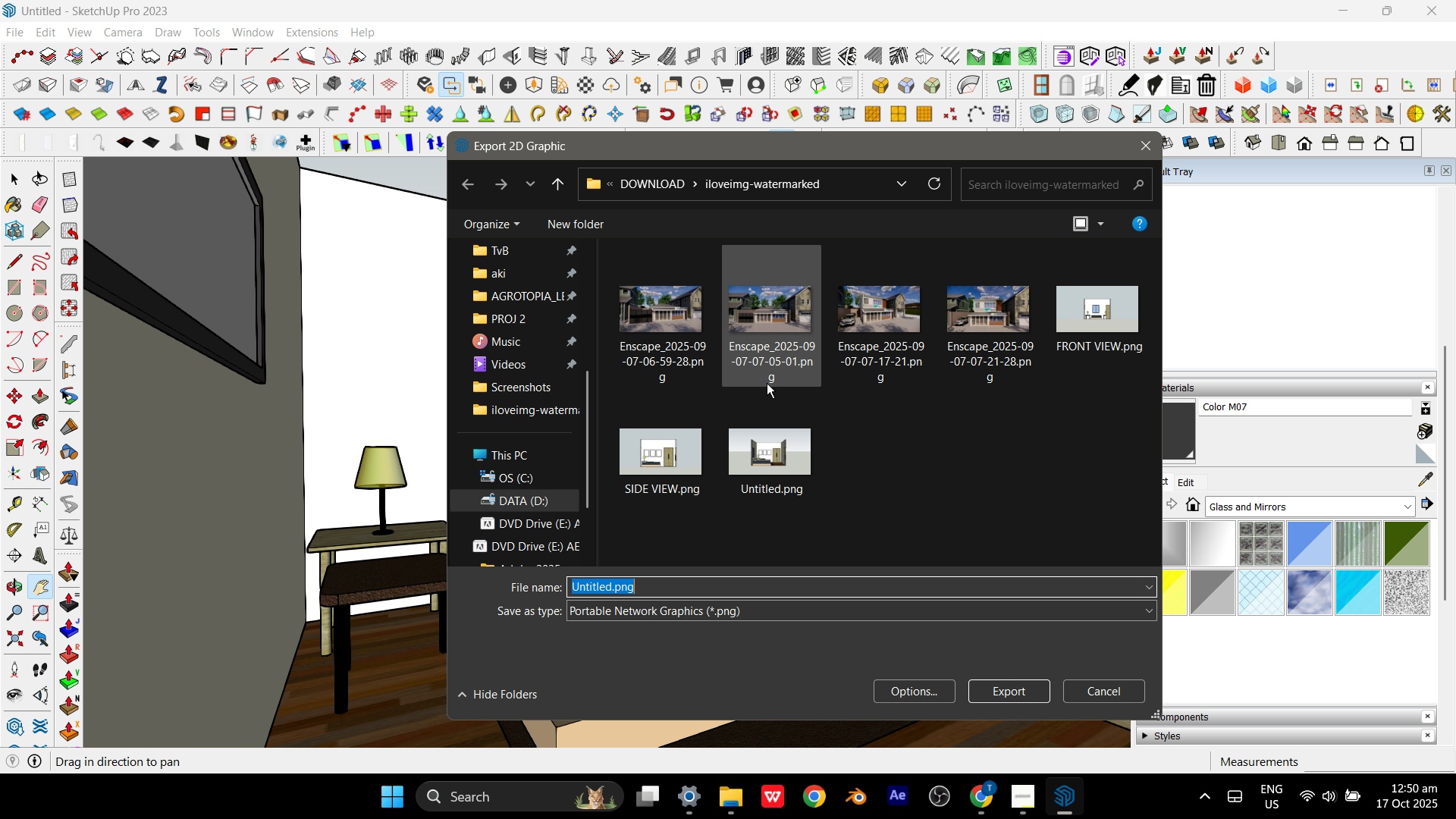 
type(PERSPECTIVE)
 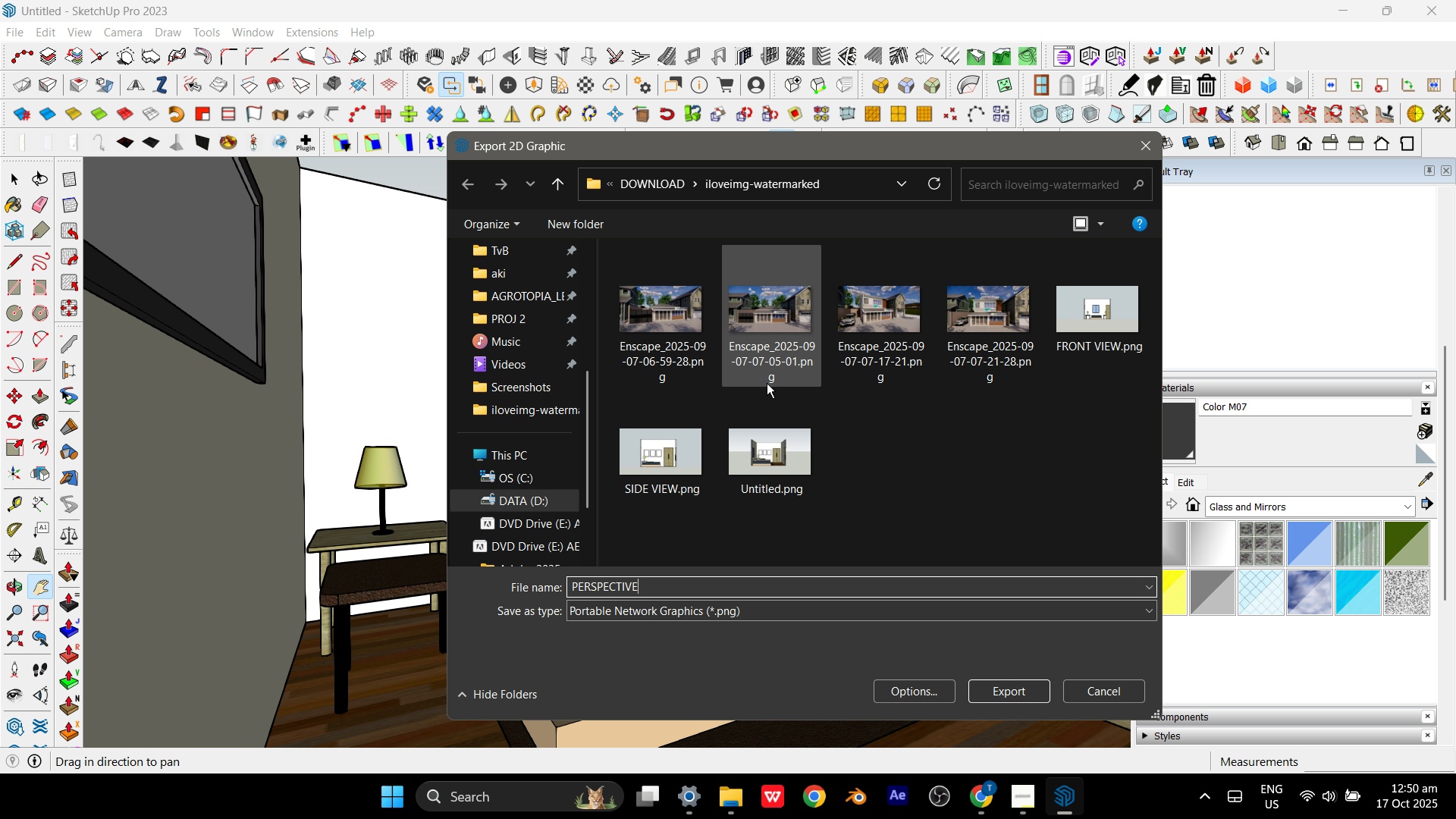 
key(Enter)
 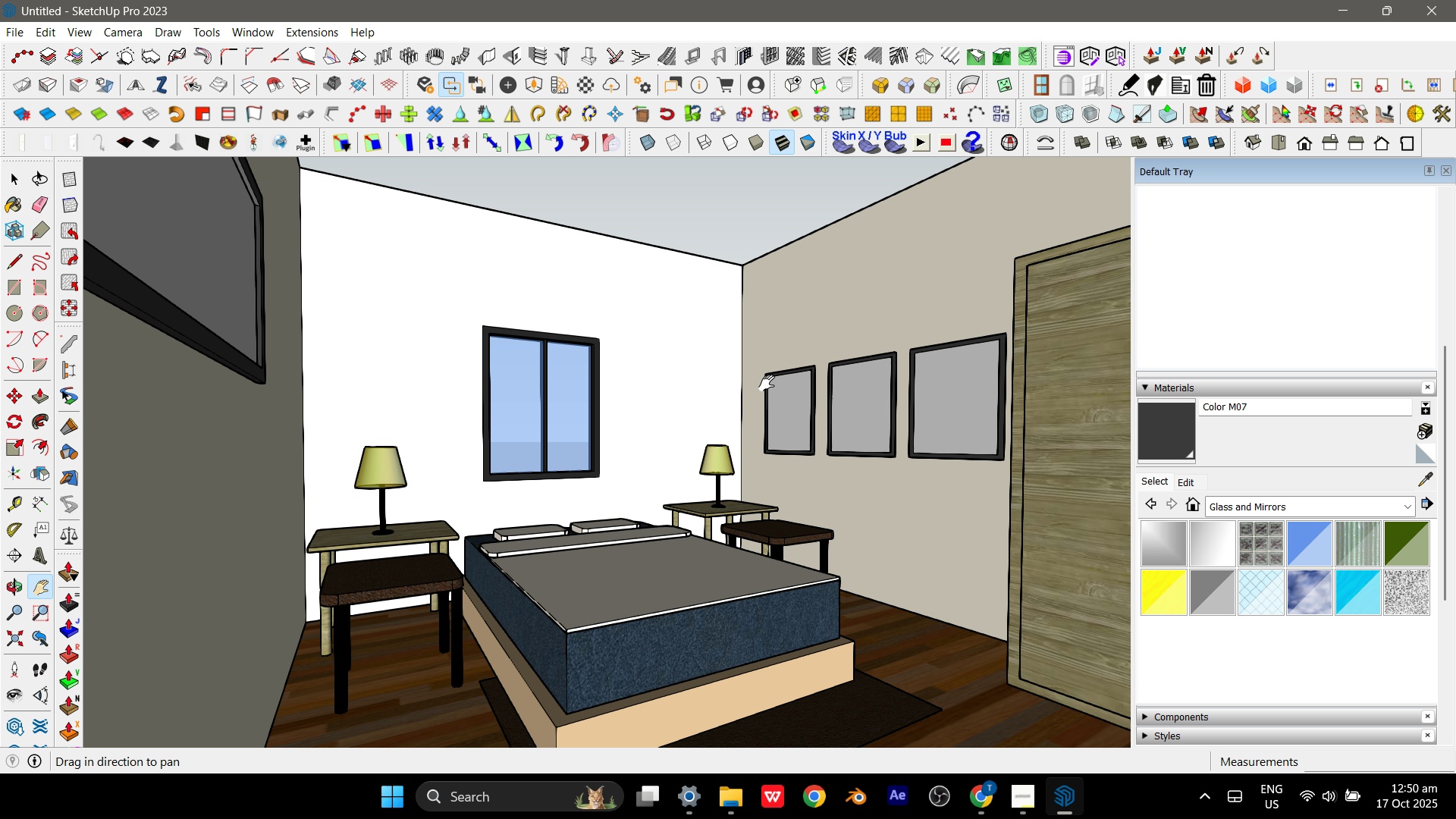 
wait(12.38)
 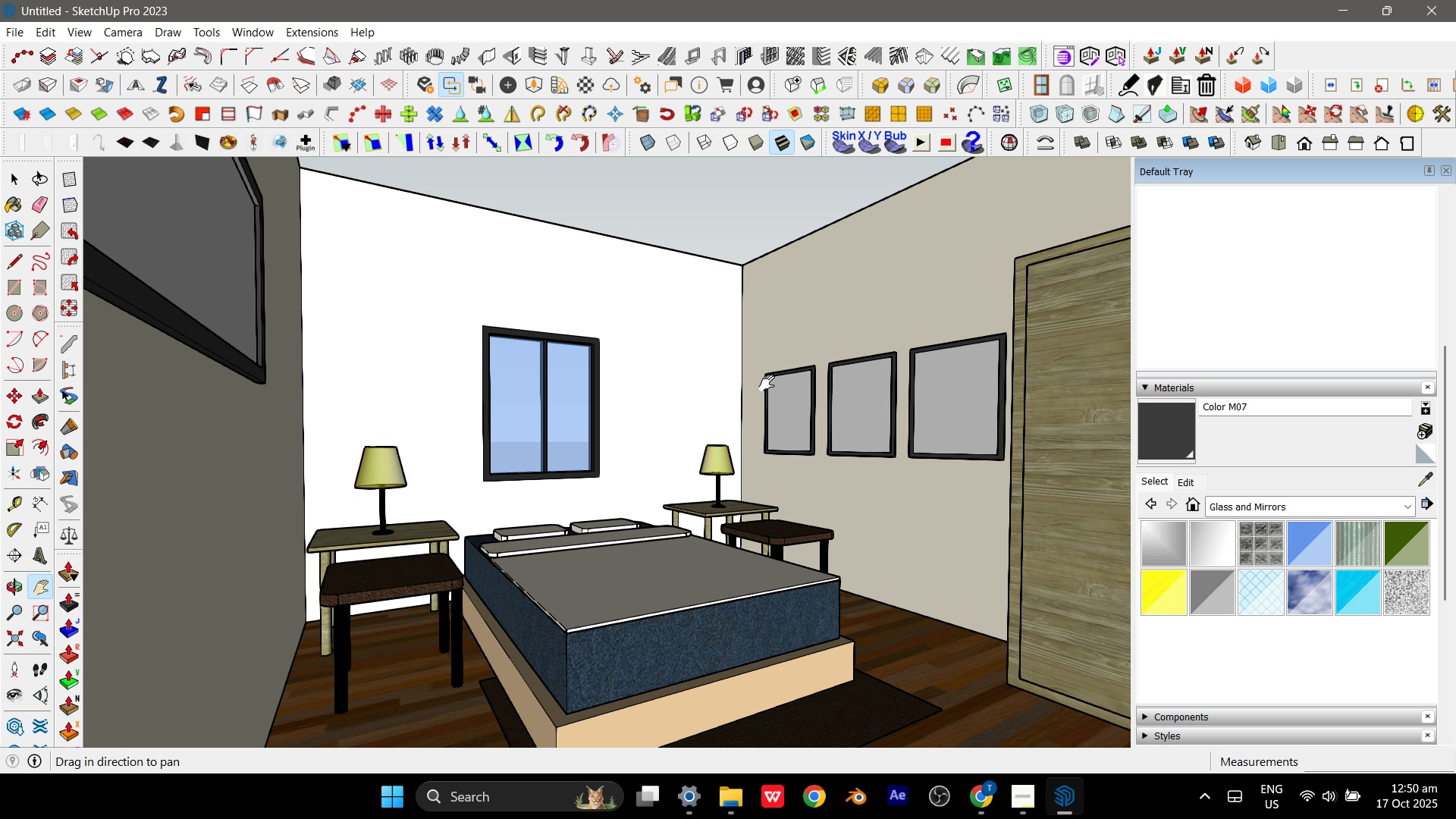 
left_click([992, 805])
 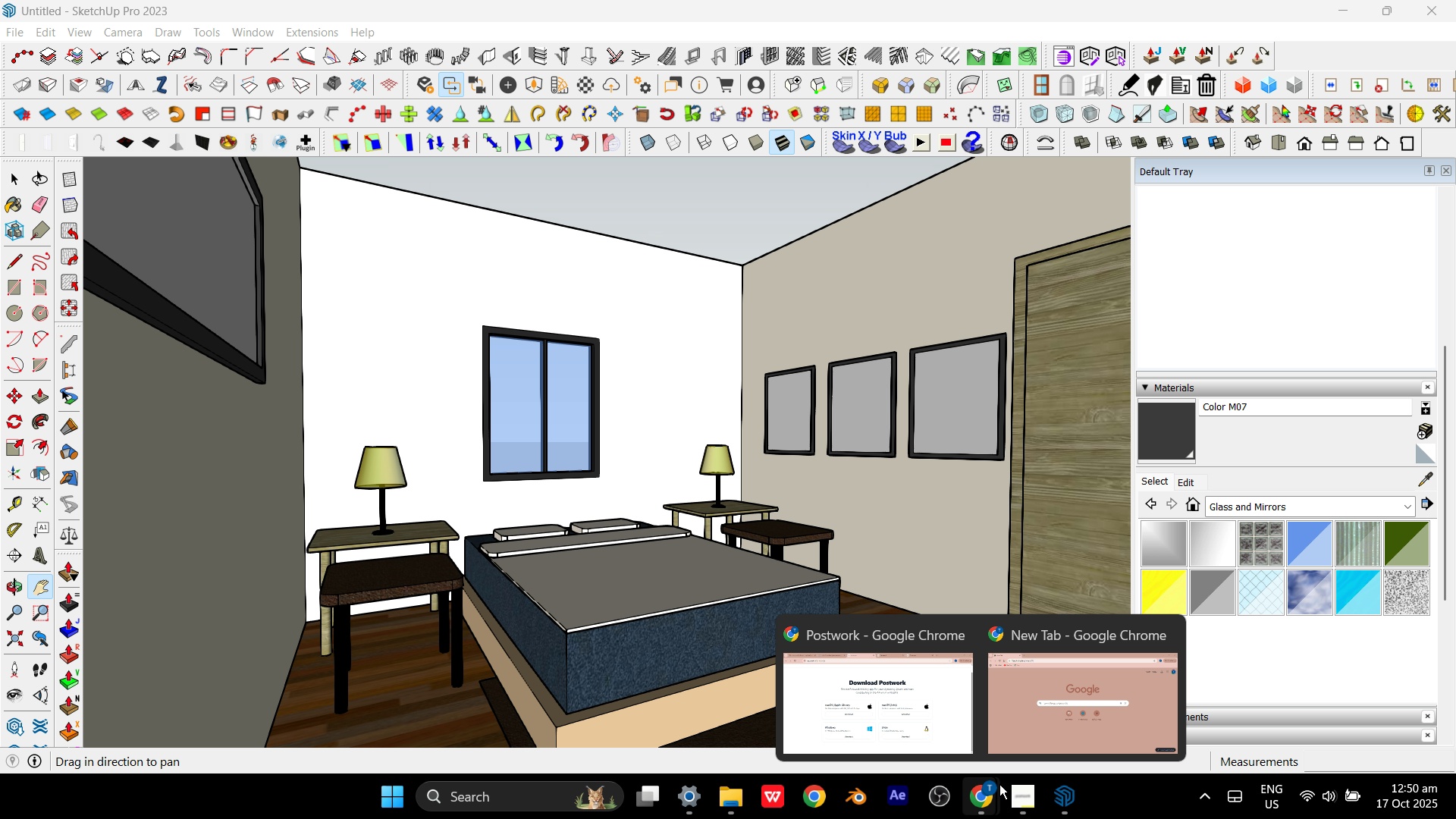 
left_click([1017, 788])